 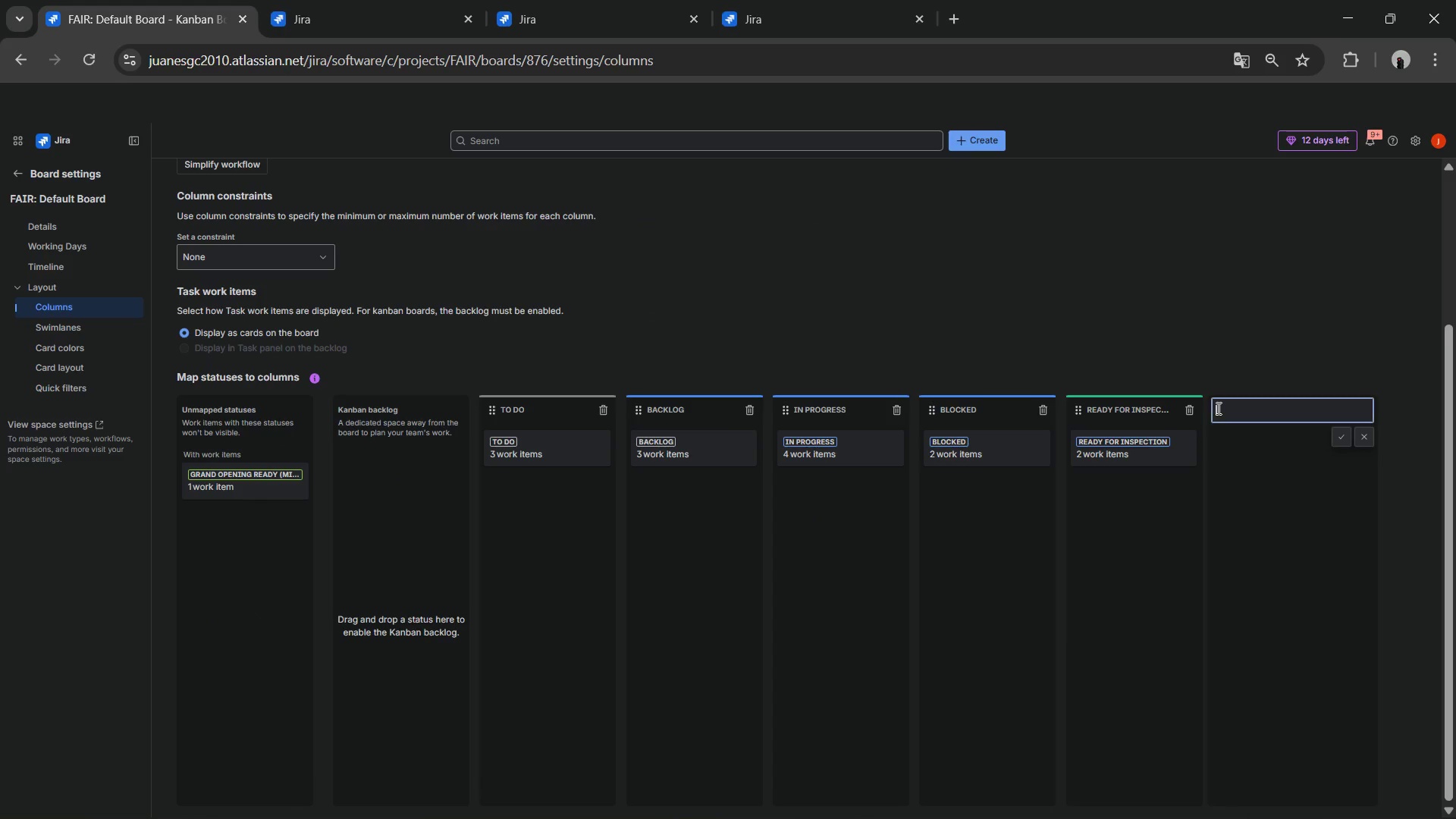 
key(Control+V)
 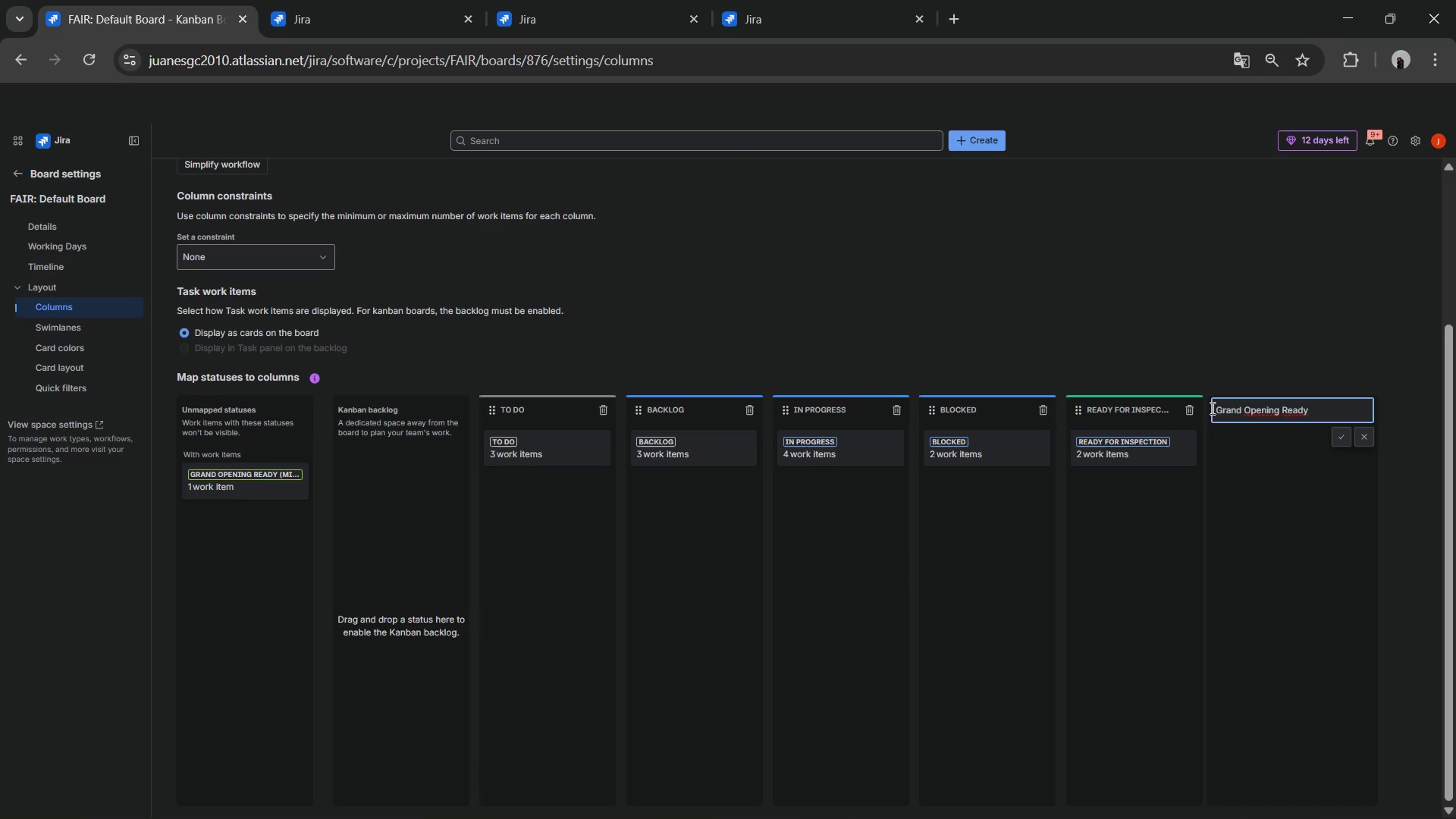 
key(Enter)
 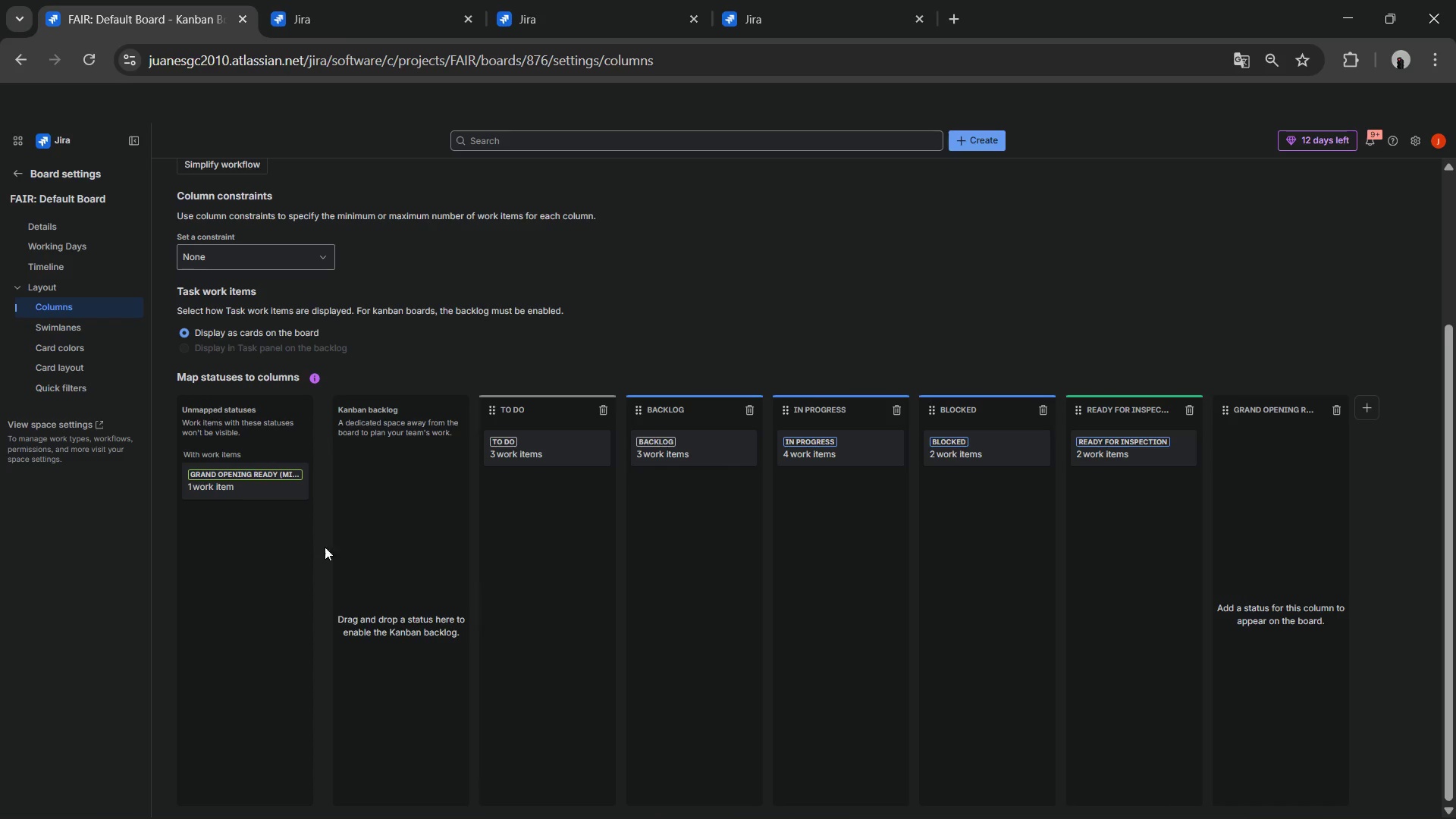 
left_click_drag(start_coordinate=[270, 493], to_coordinate=[1306, 452])
 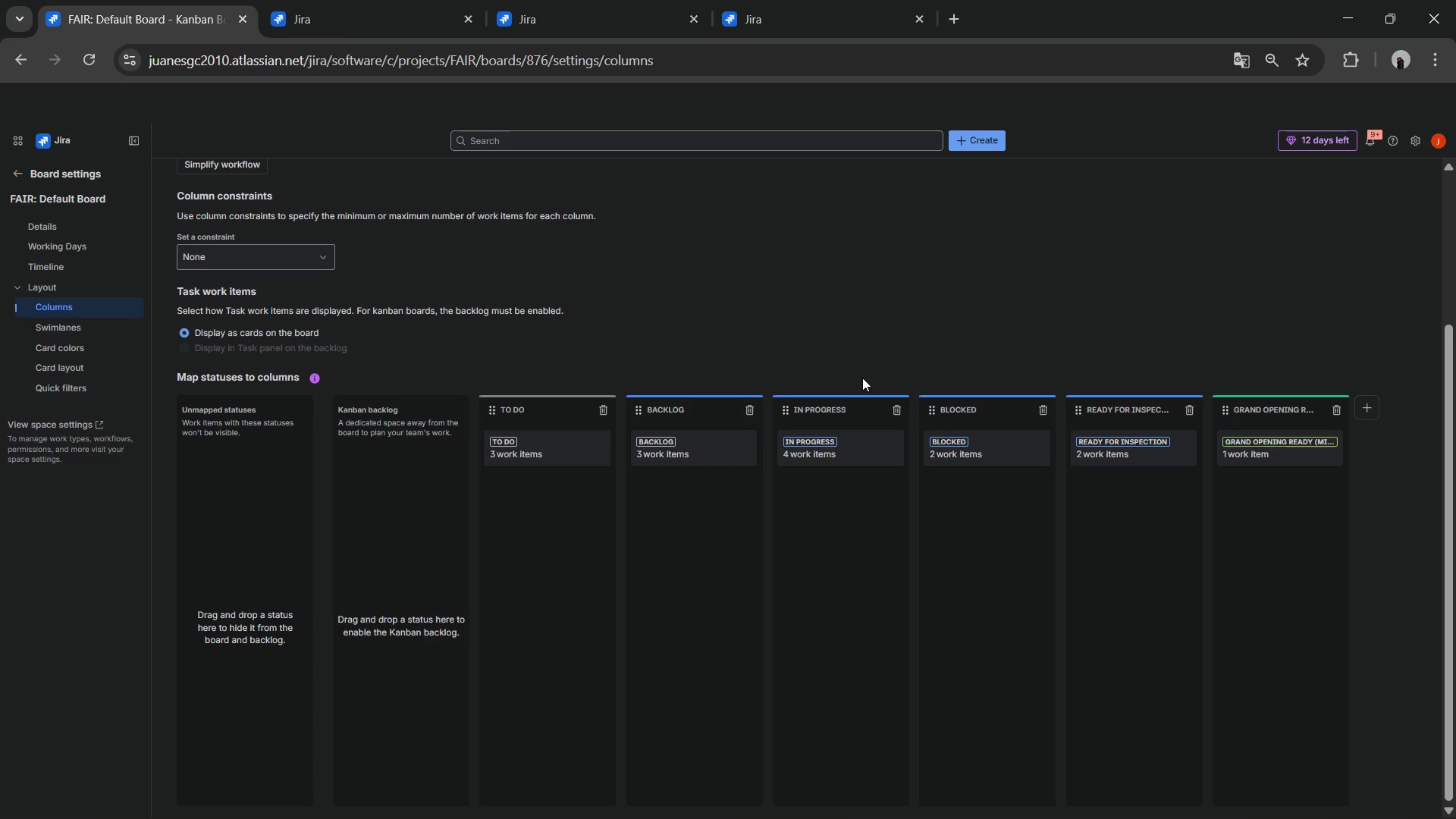 
scroll: coordinate [627, 290], scroll_direction: up, amount: 2.0
 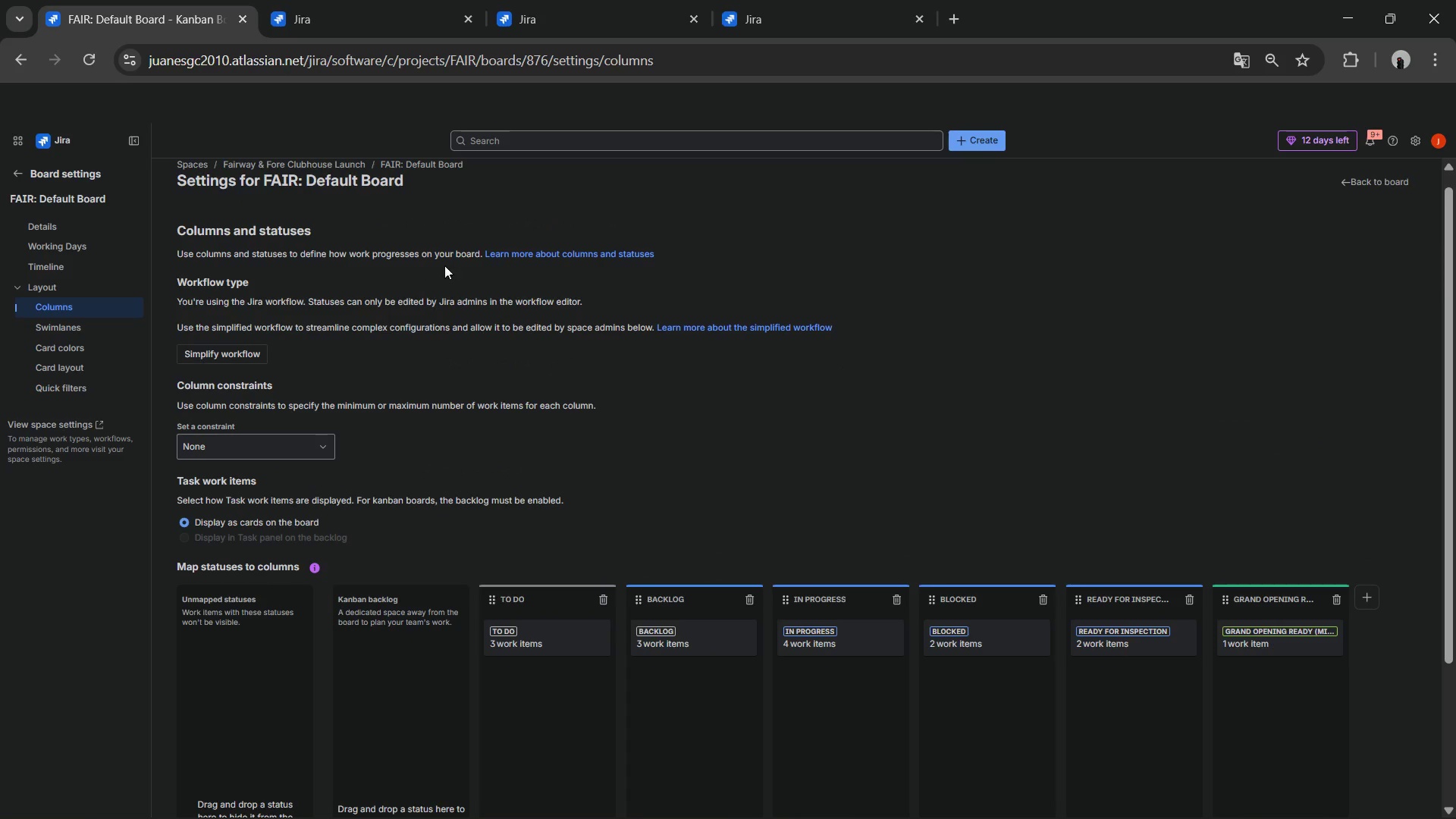 
scroll: coordinate [536, 273], scroll_direction: down, amount: 6.0
 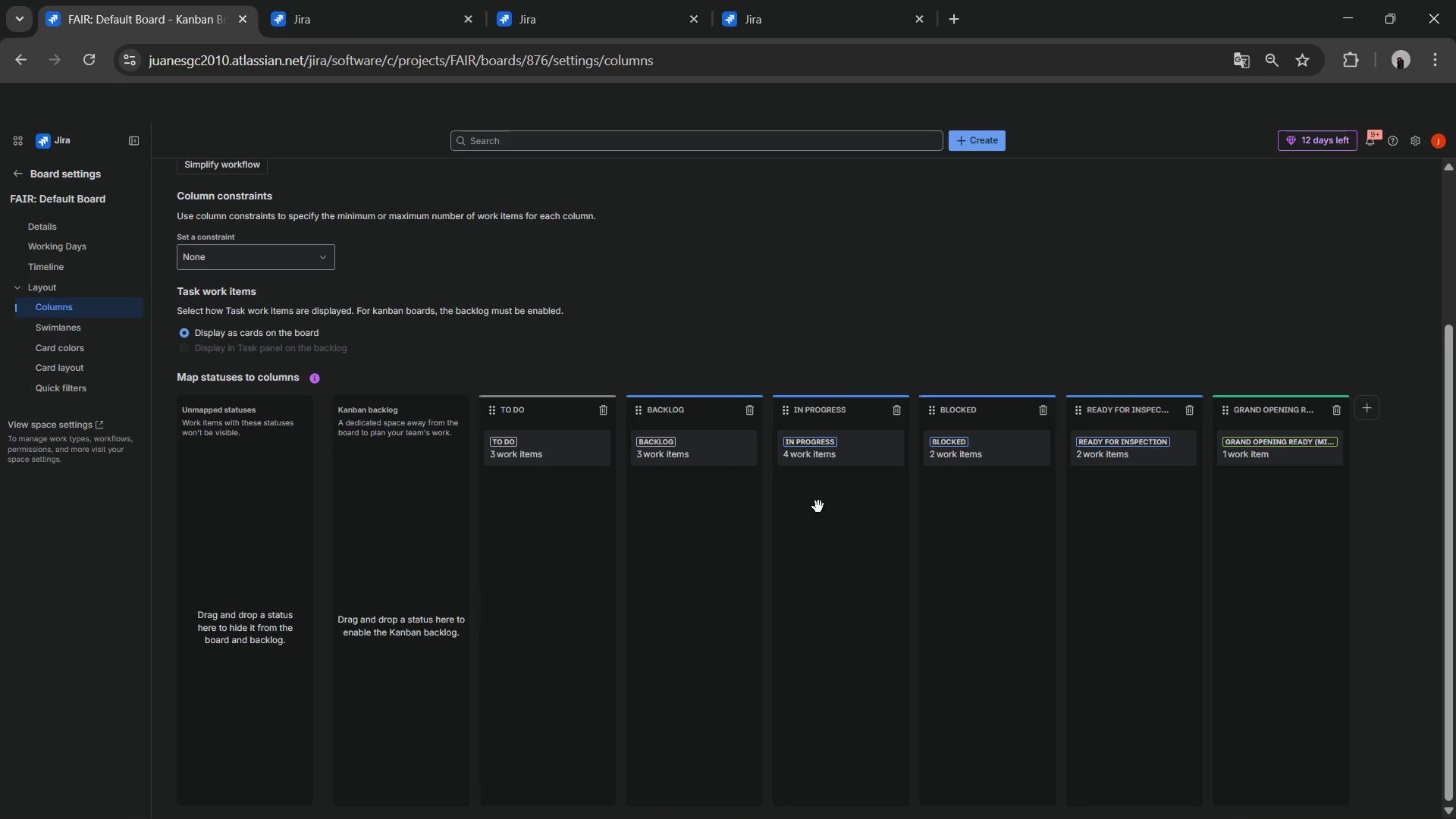 
wait(10.32)
 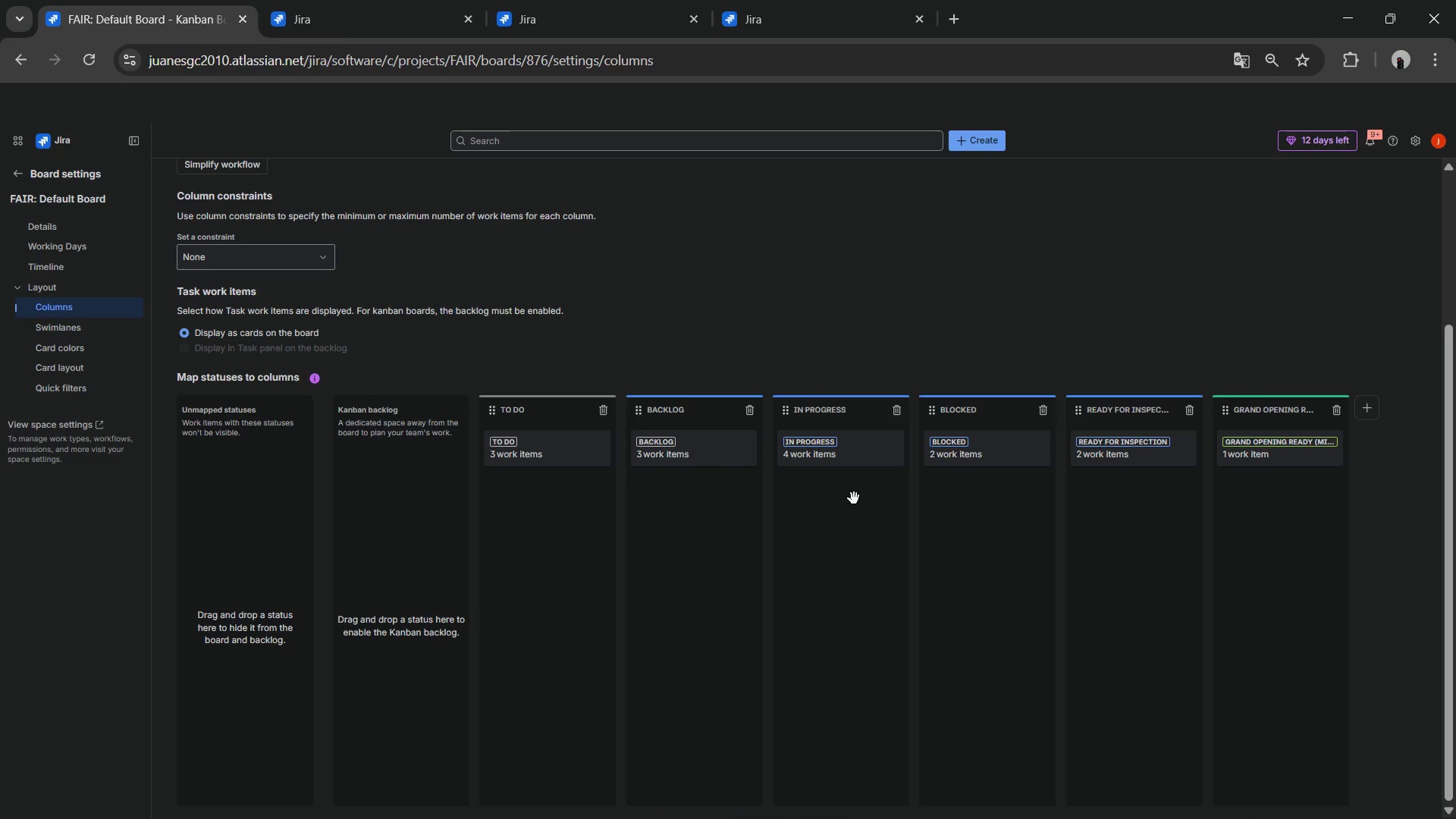 
key(Alt+Tab)